 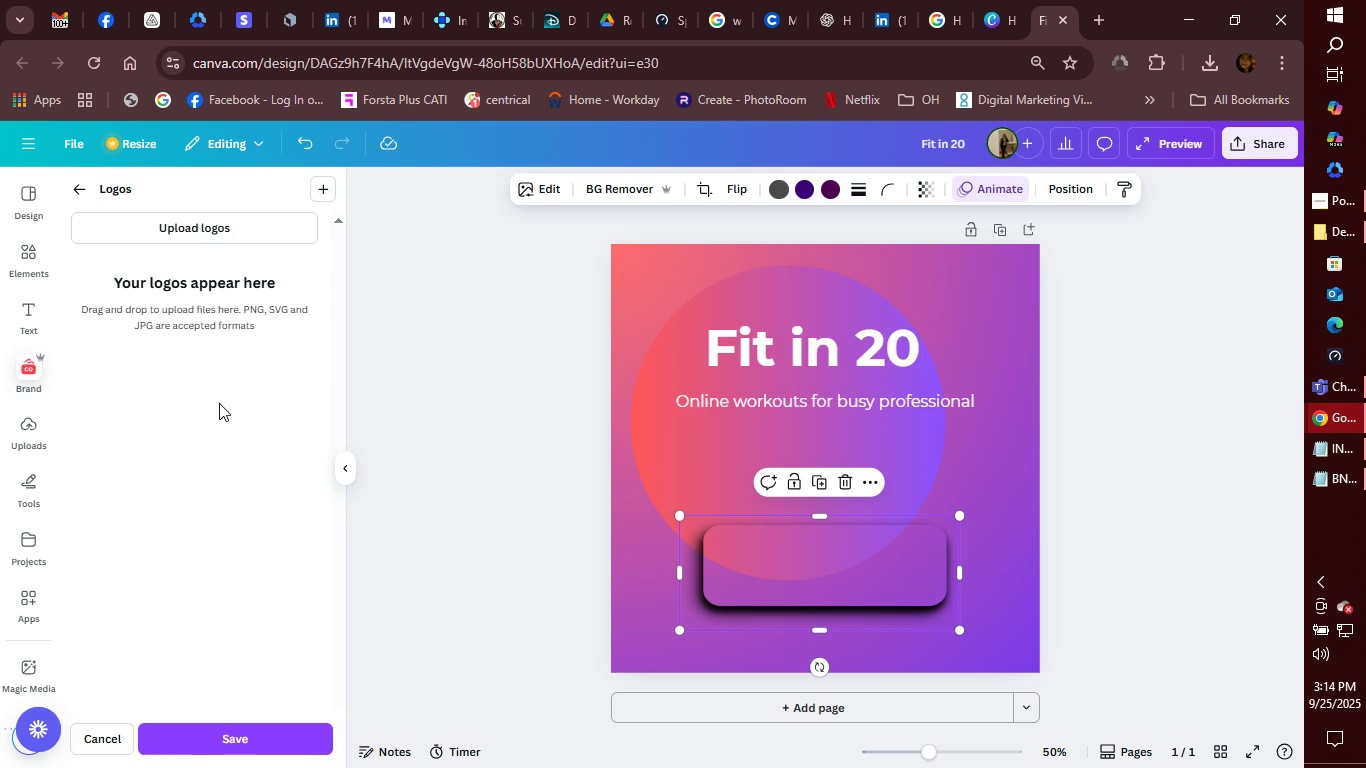 
left_click([74, 188])
 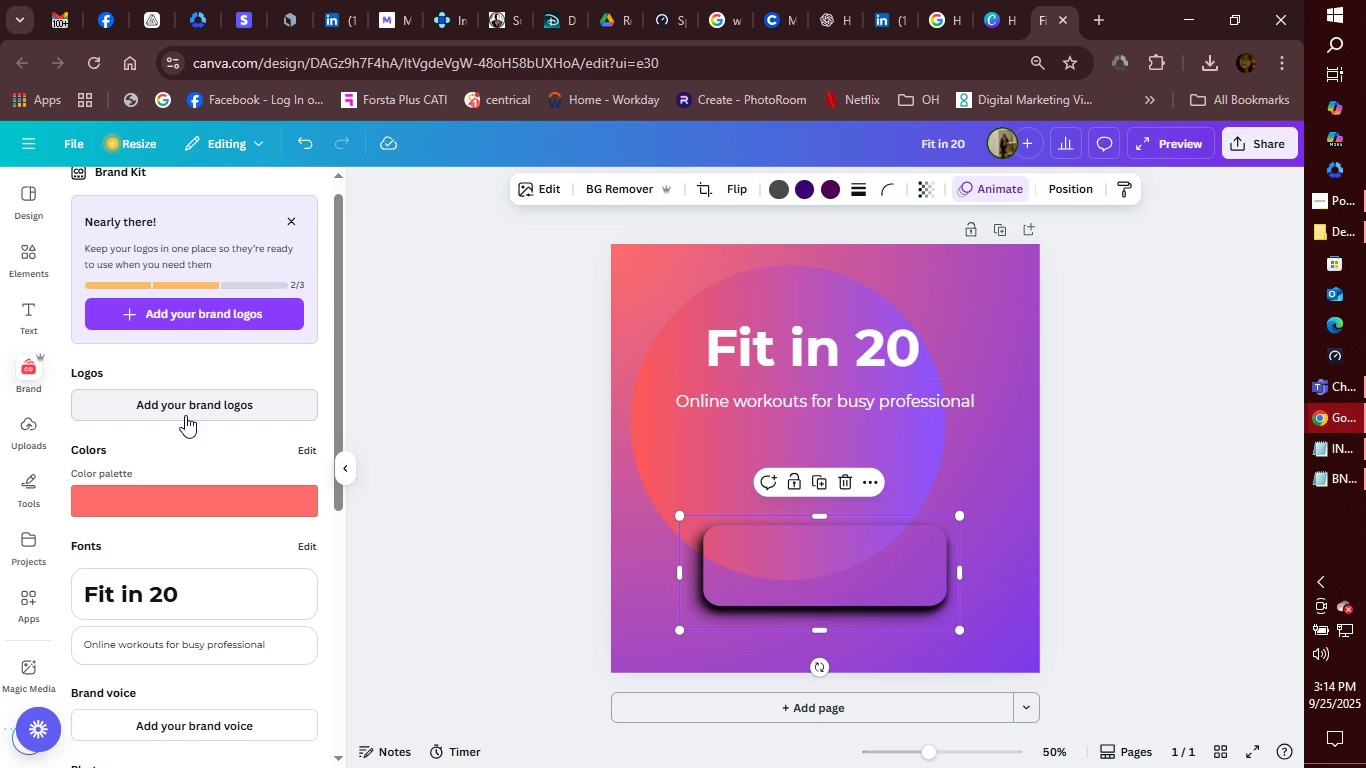 
wait(16.51)
 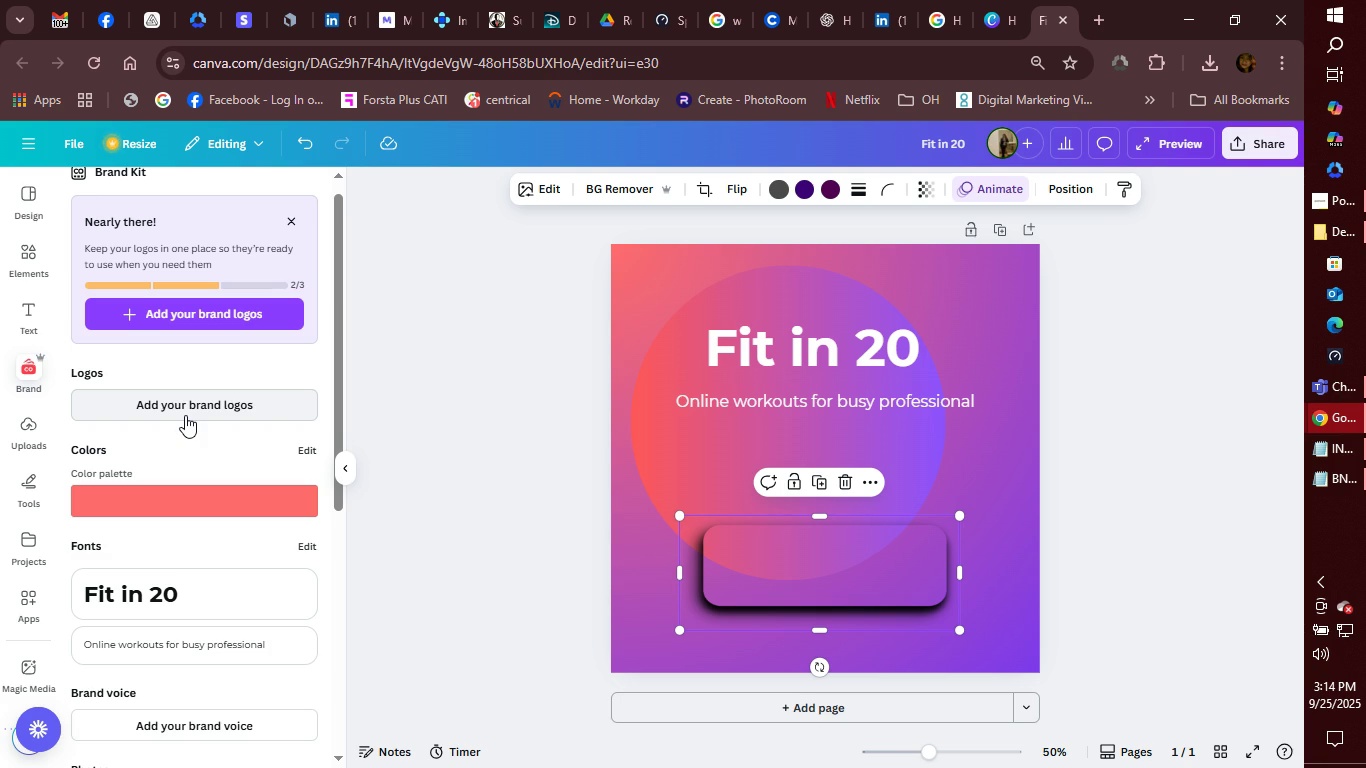 
left_click([30, 210])
 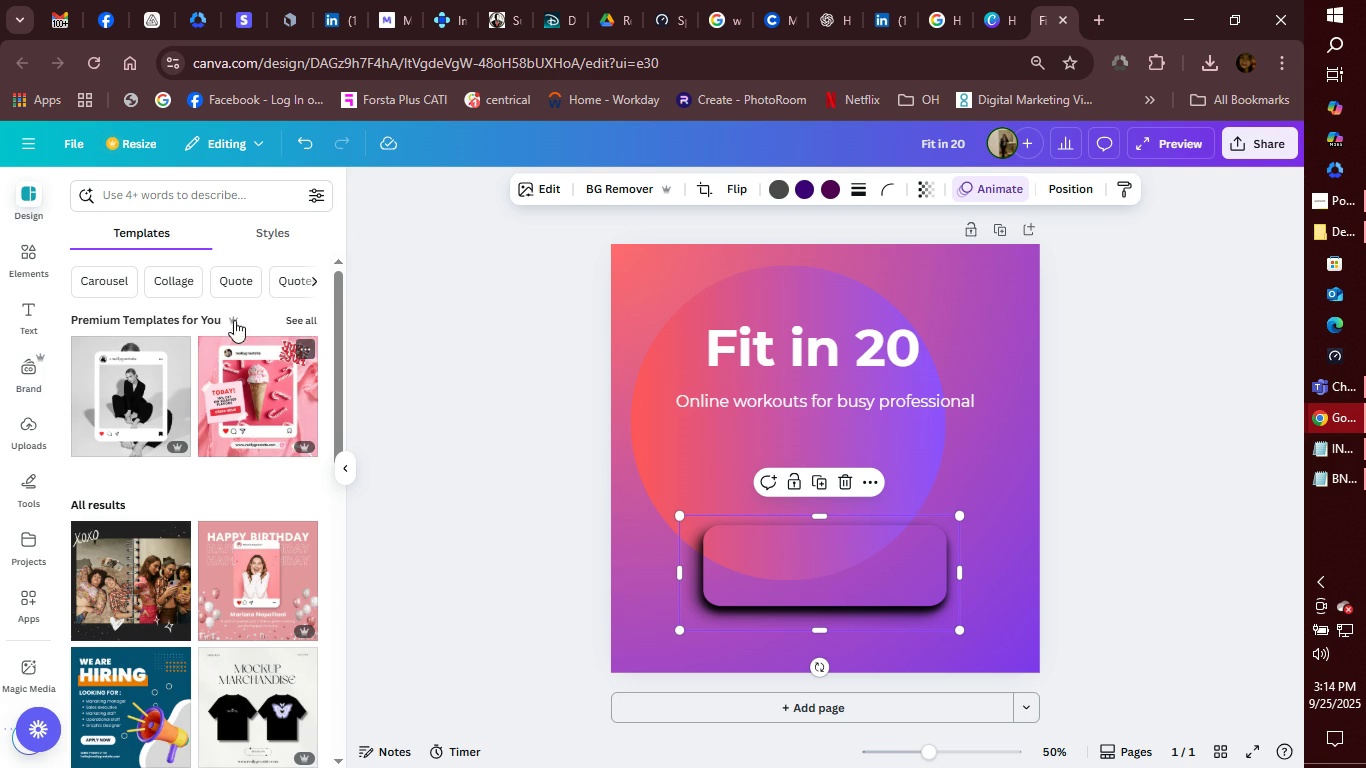 
left_click([281, 233])
 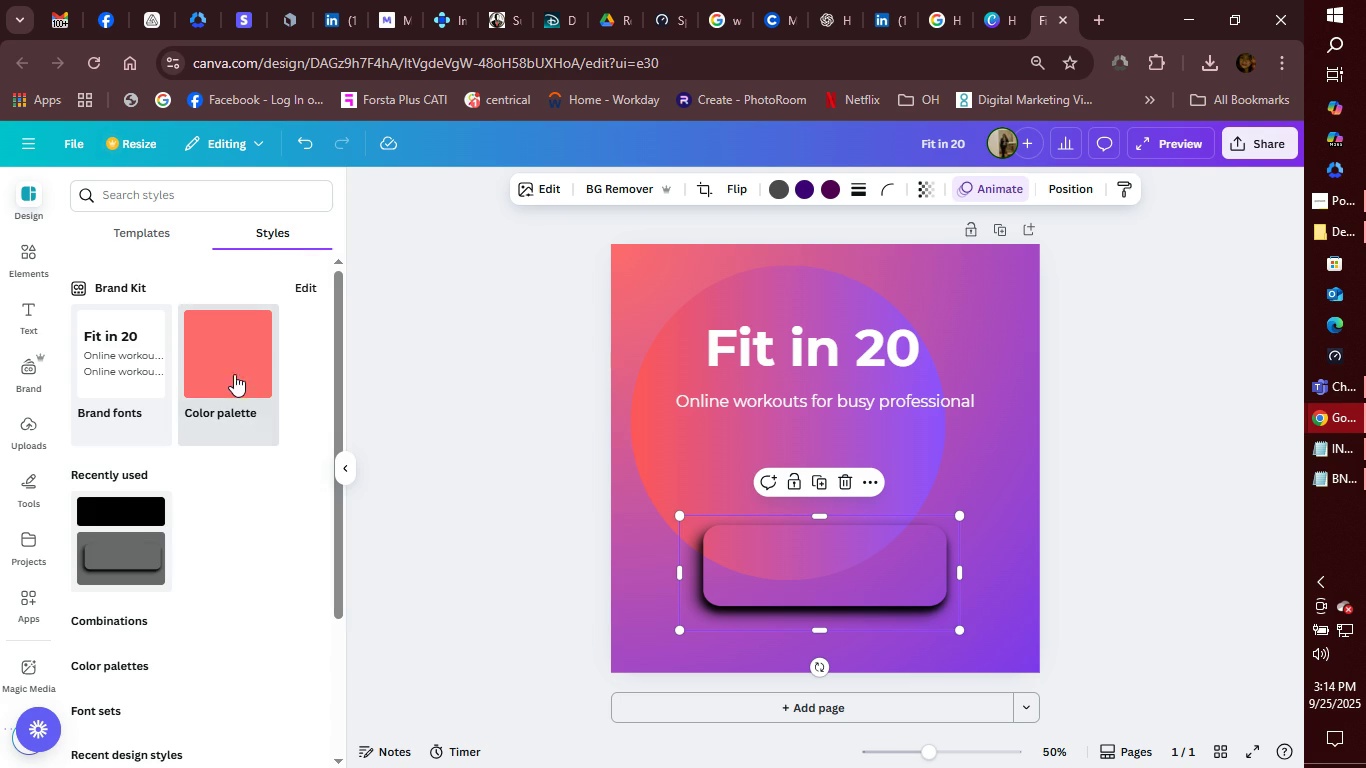 
left_click([227, 370])